 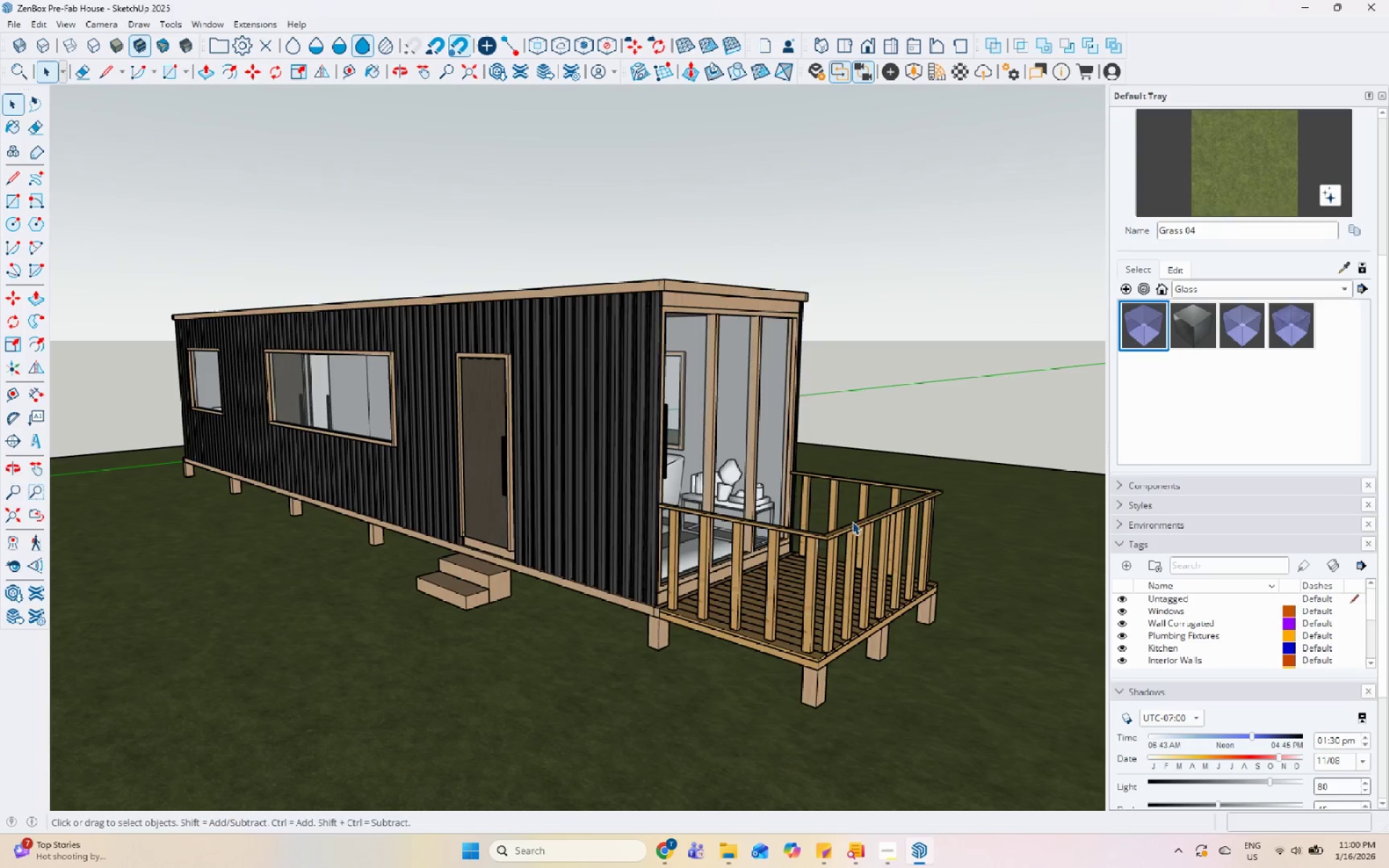 
scroll: coordinate [723, 542], scroll_direction: down, amount: 7.0
 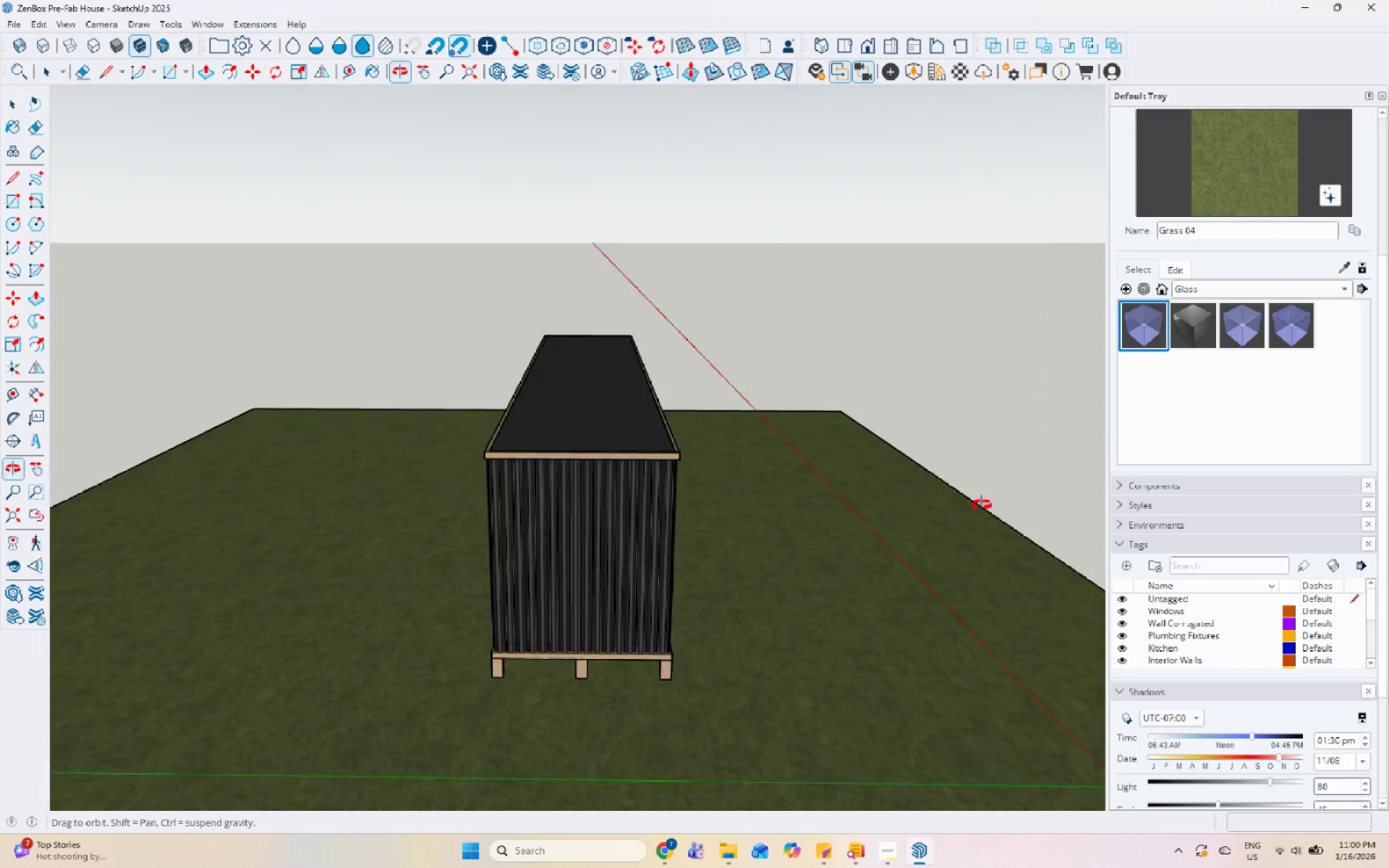 
scroll: coordinate [649, 476], scroll_direction: up, amount: 4.0
 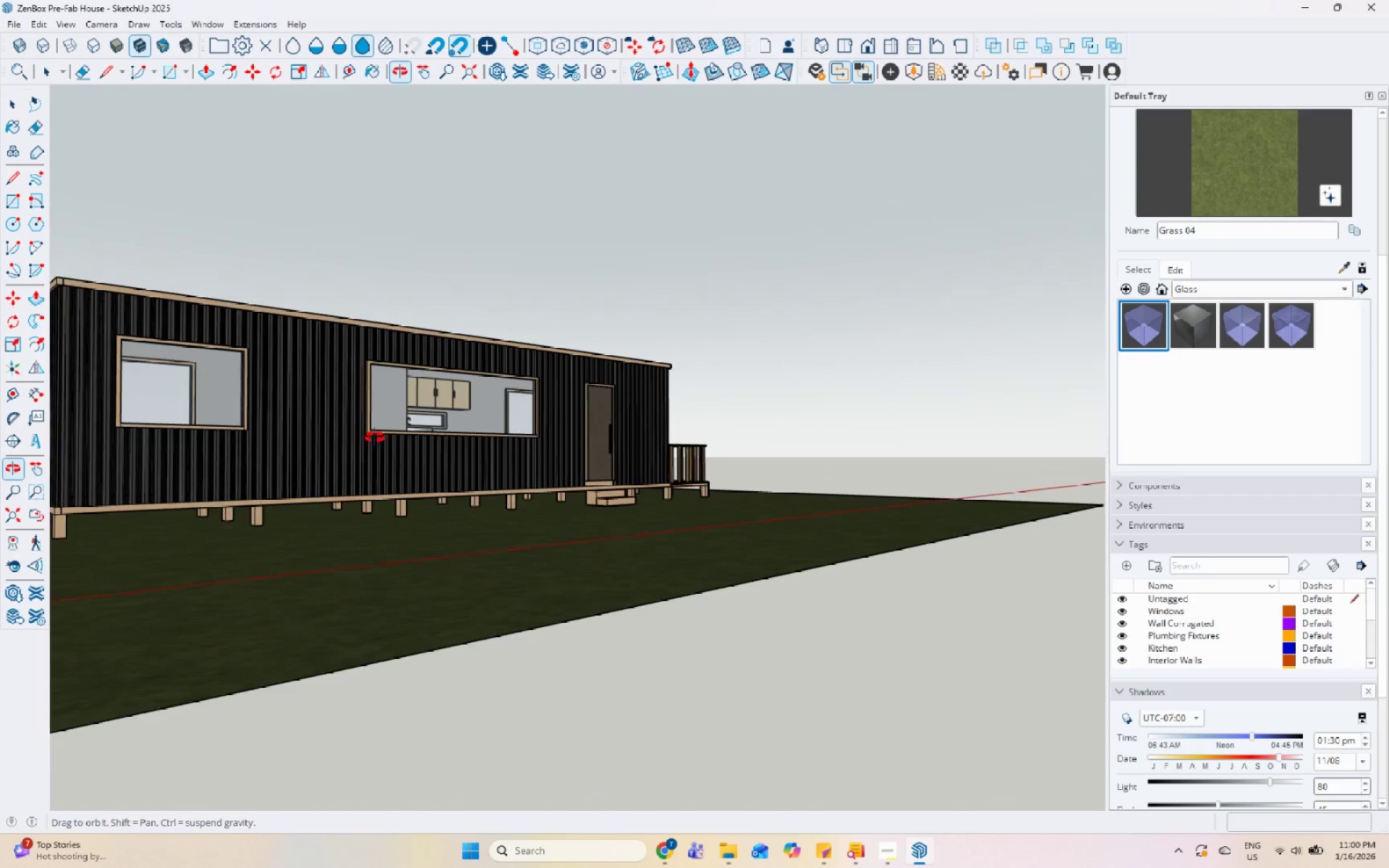 
scroll: coordinate [959, 616], scroll_direction: down, amount: 6.0
 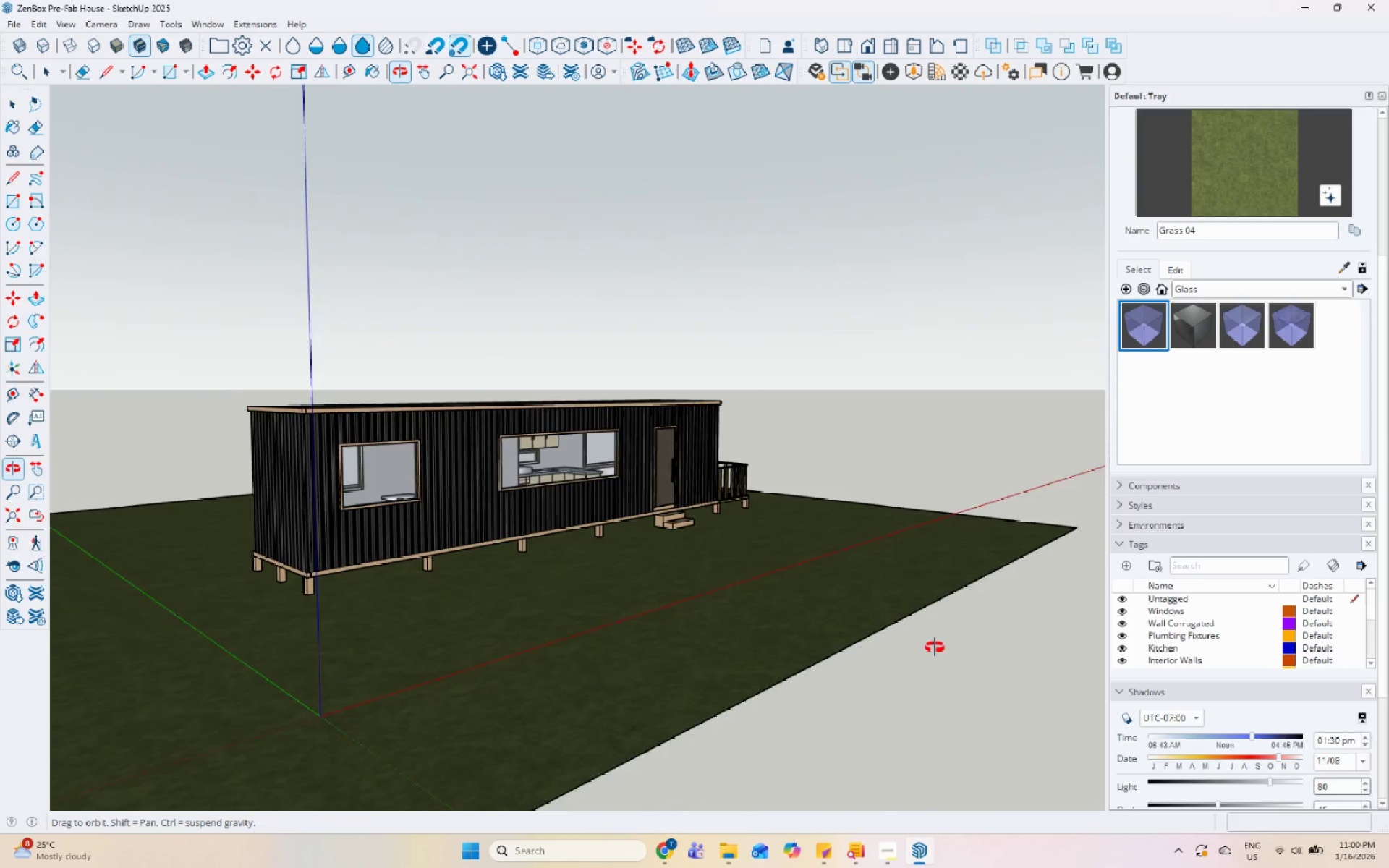 
scroll: coordinate [540, 552], scroll_direction: up, amount: 5.0
 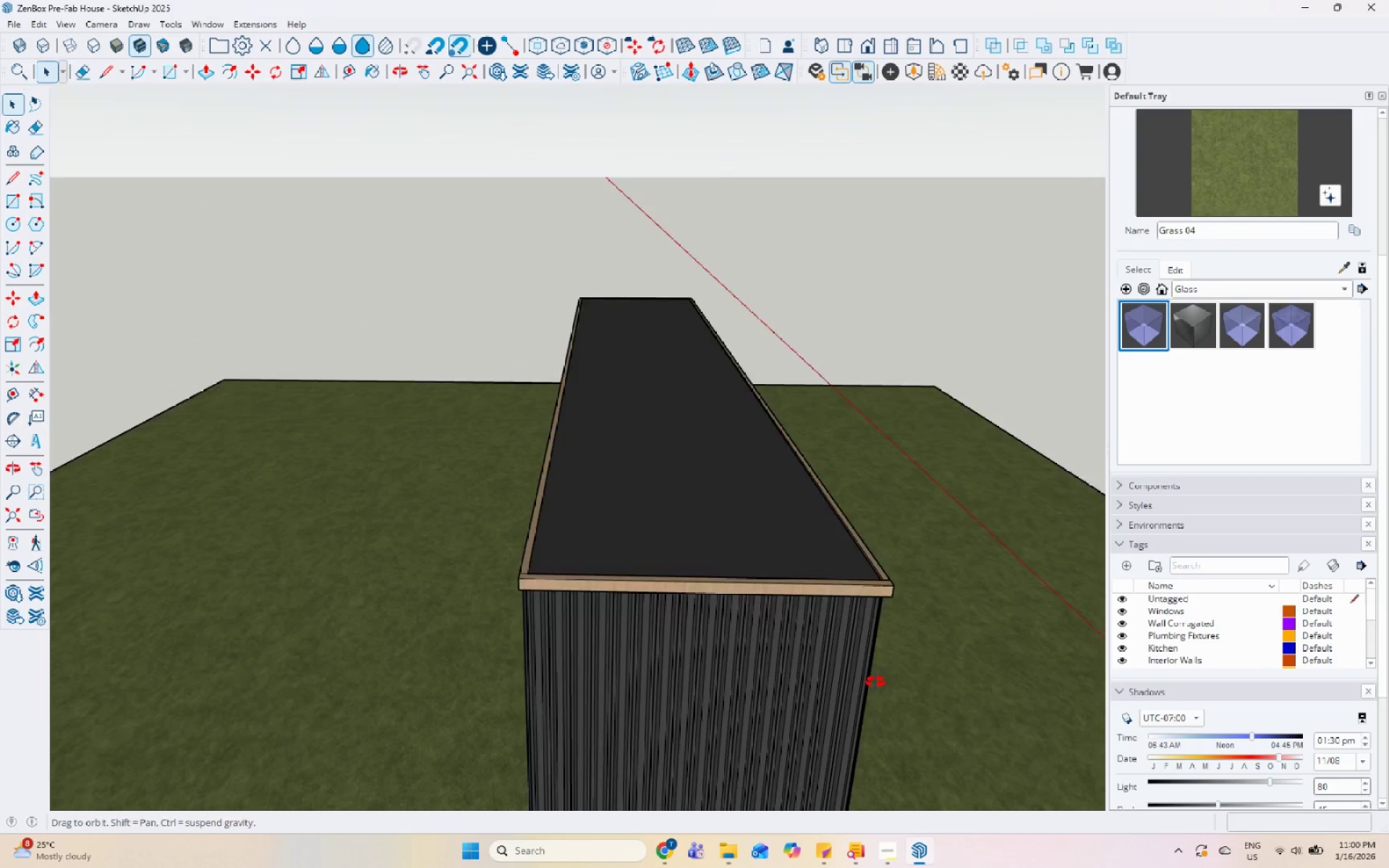 
scroll: coordinate [849, 561], scroll_direction: down, amount: 6.0
 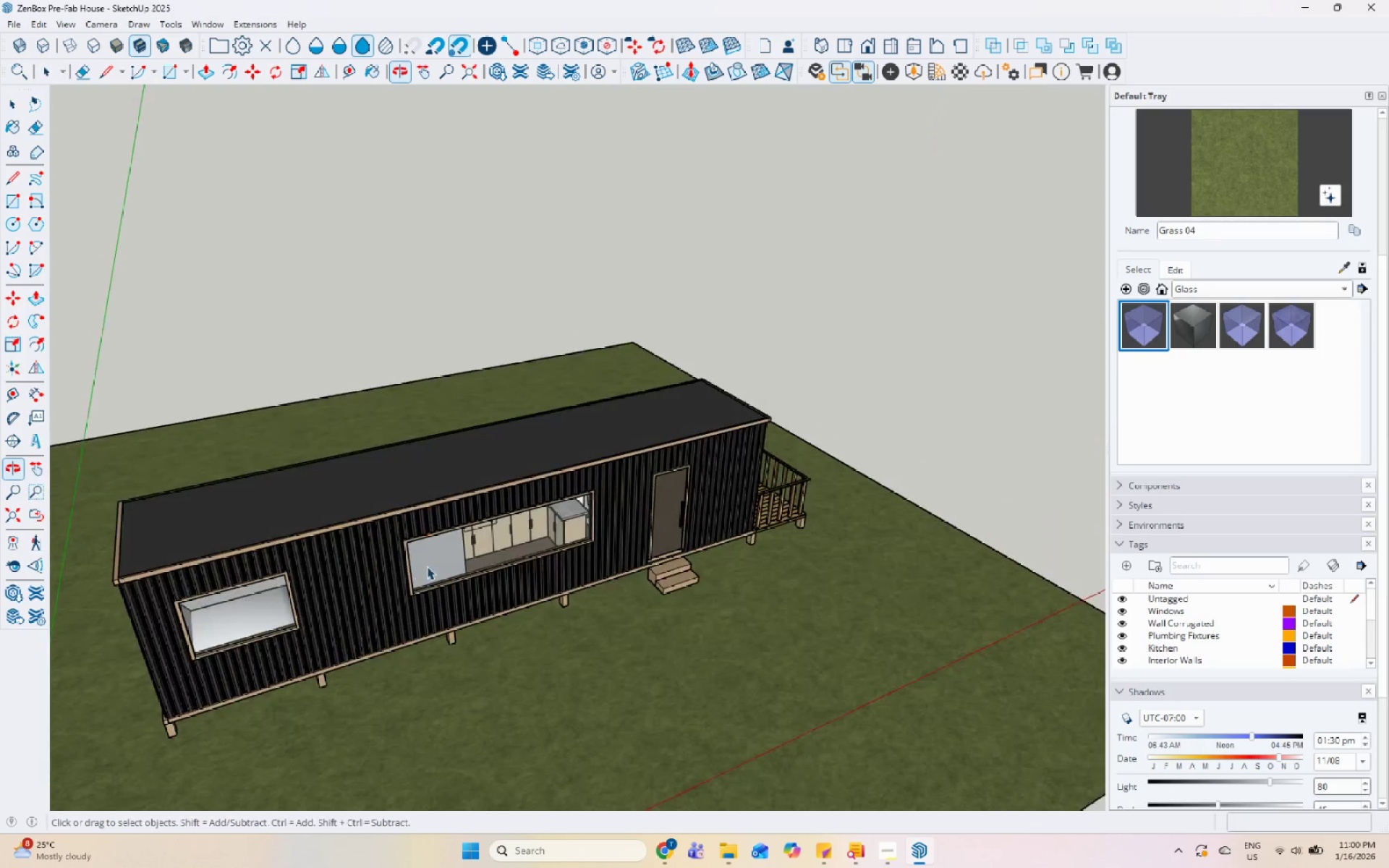 
scroll: coordinate [610, 462], scroll_direction: up, amount: 1.0
 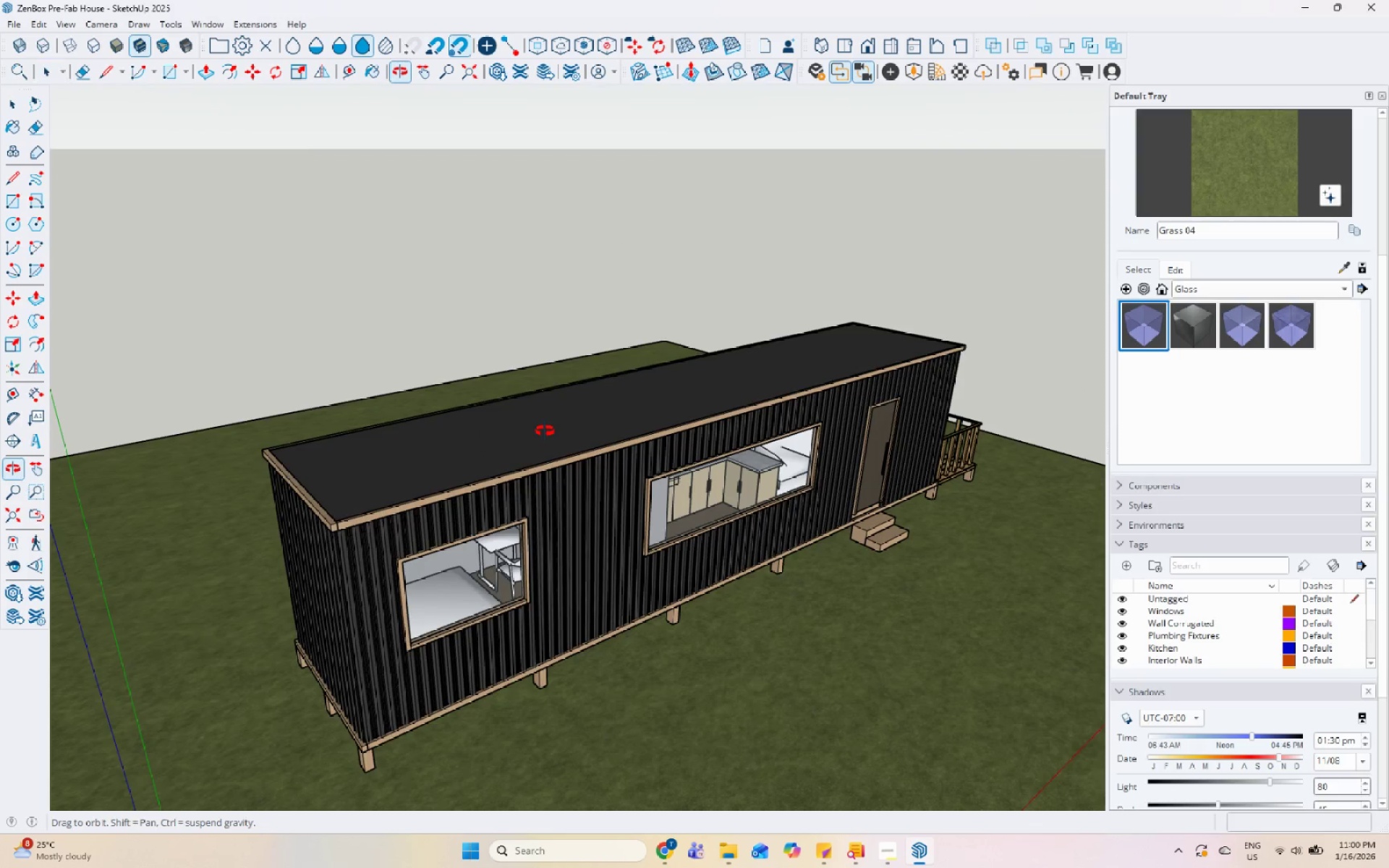 